 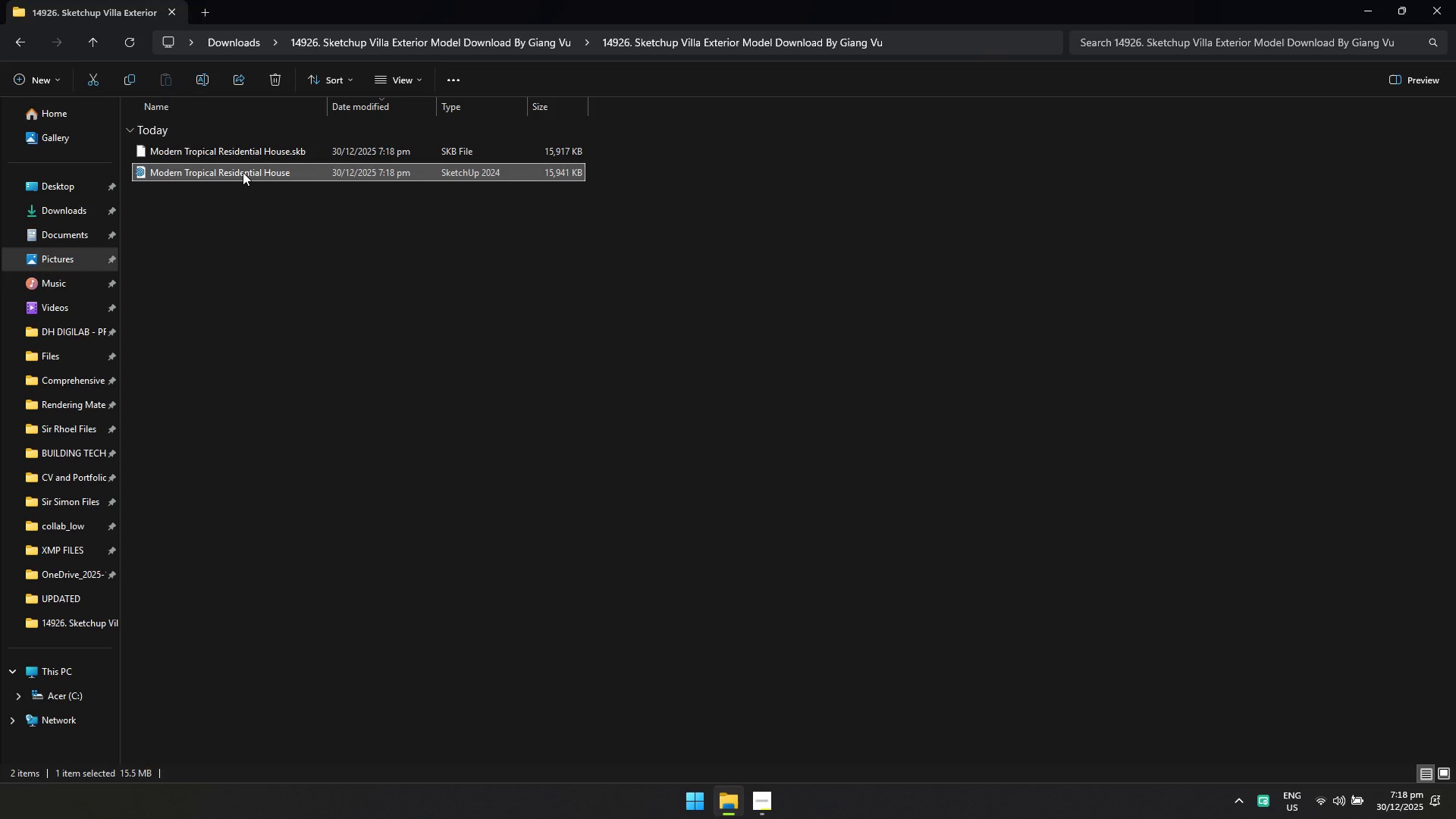 
key(Control+ControlLeft)
 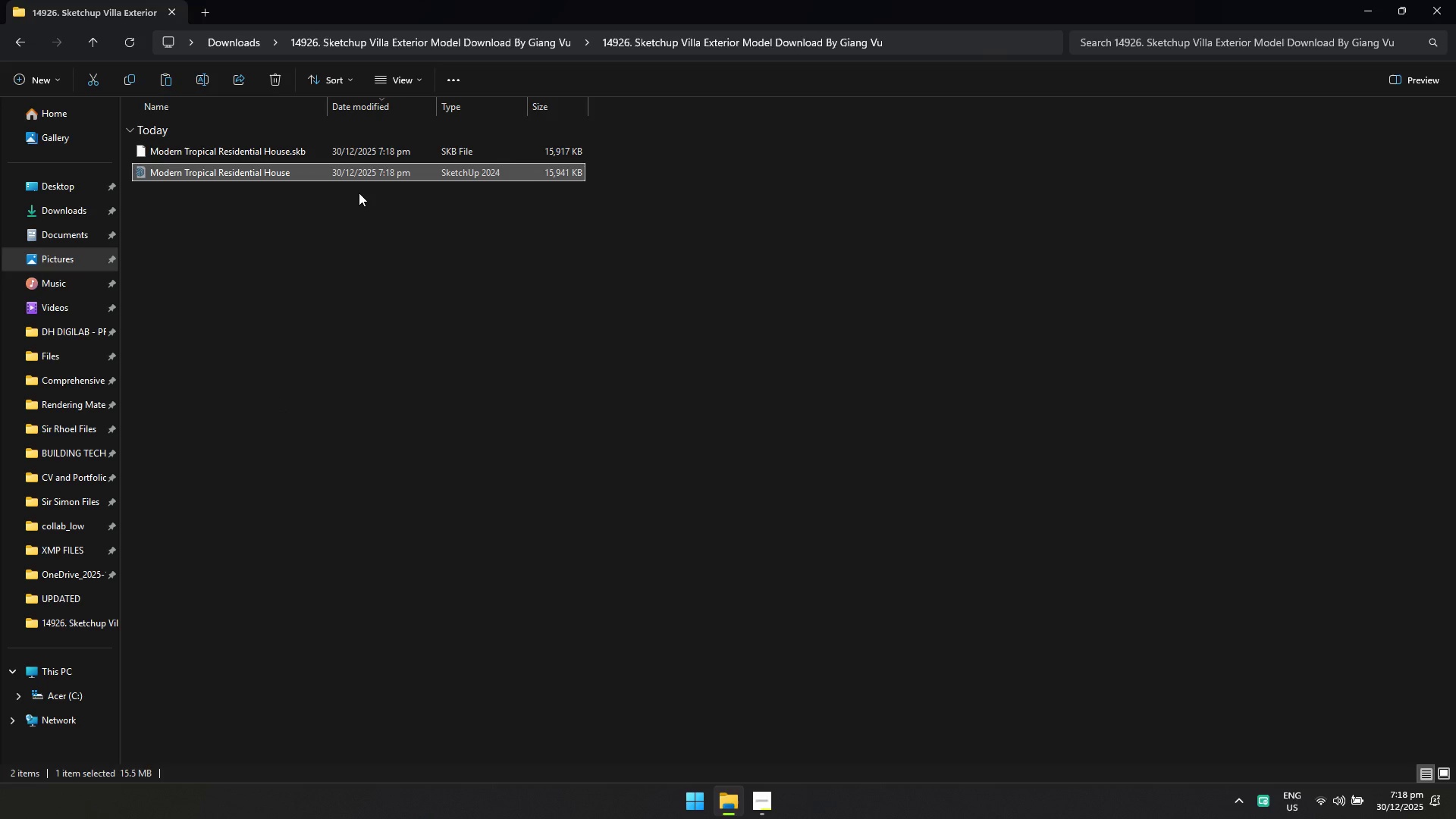 
key(Control+X)
 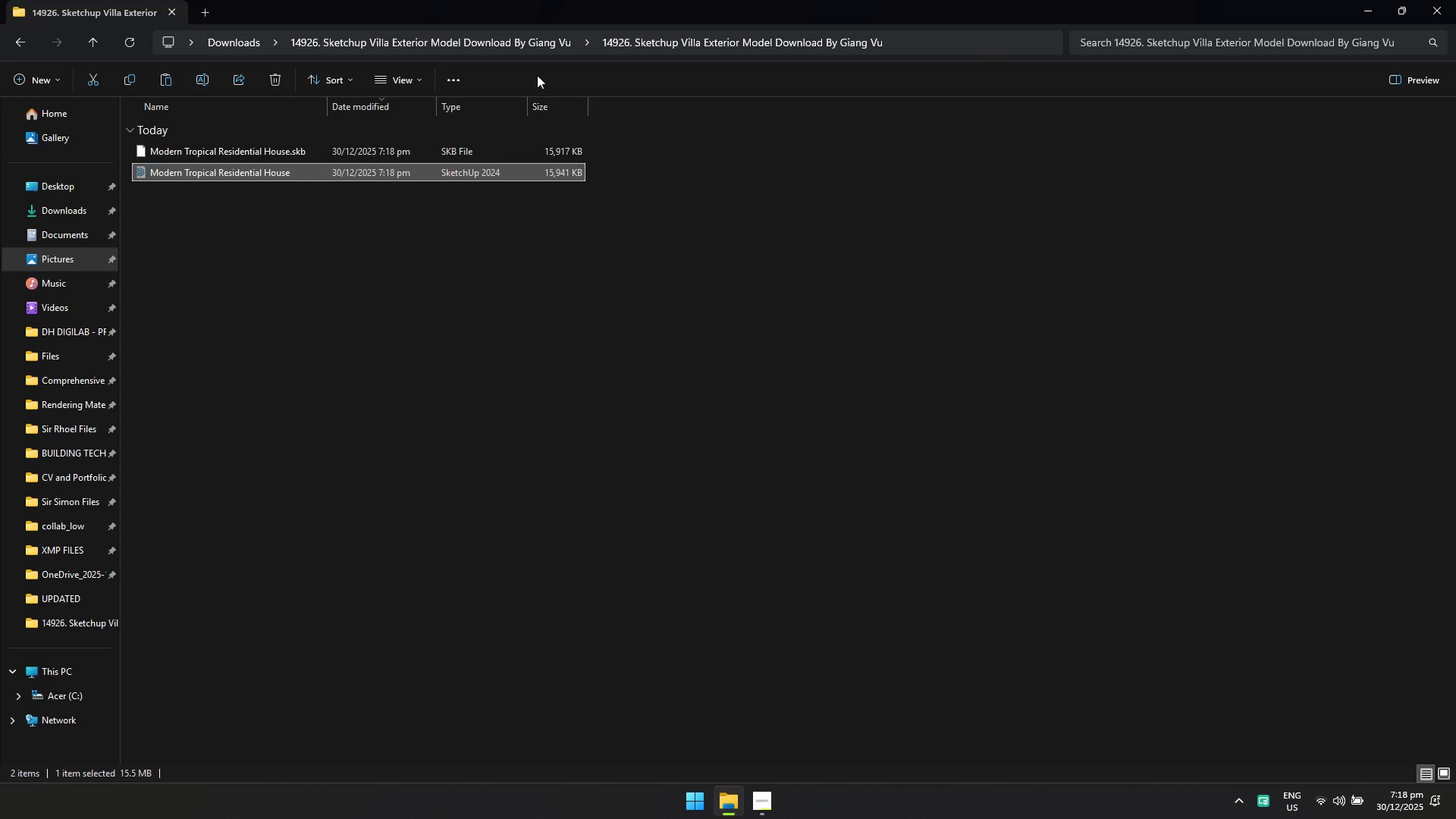 
left_click([512, 46])
 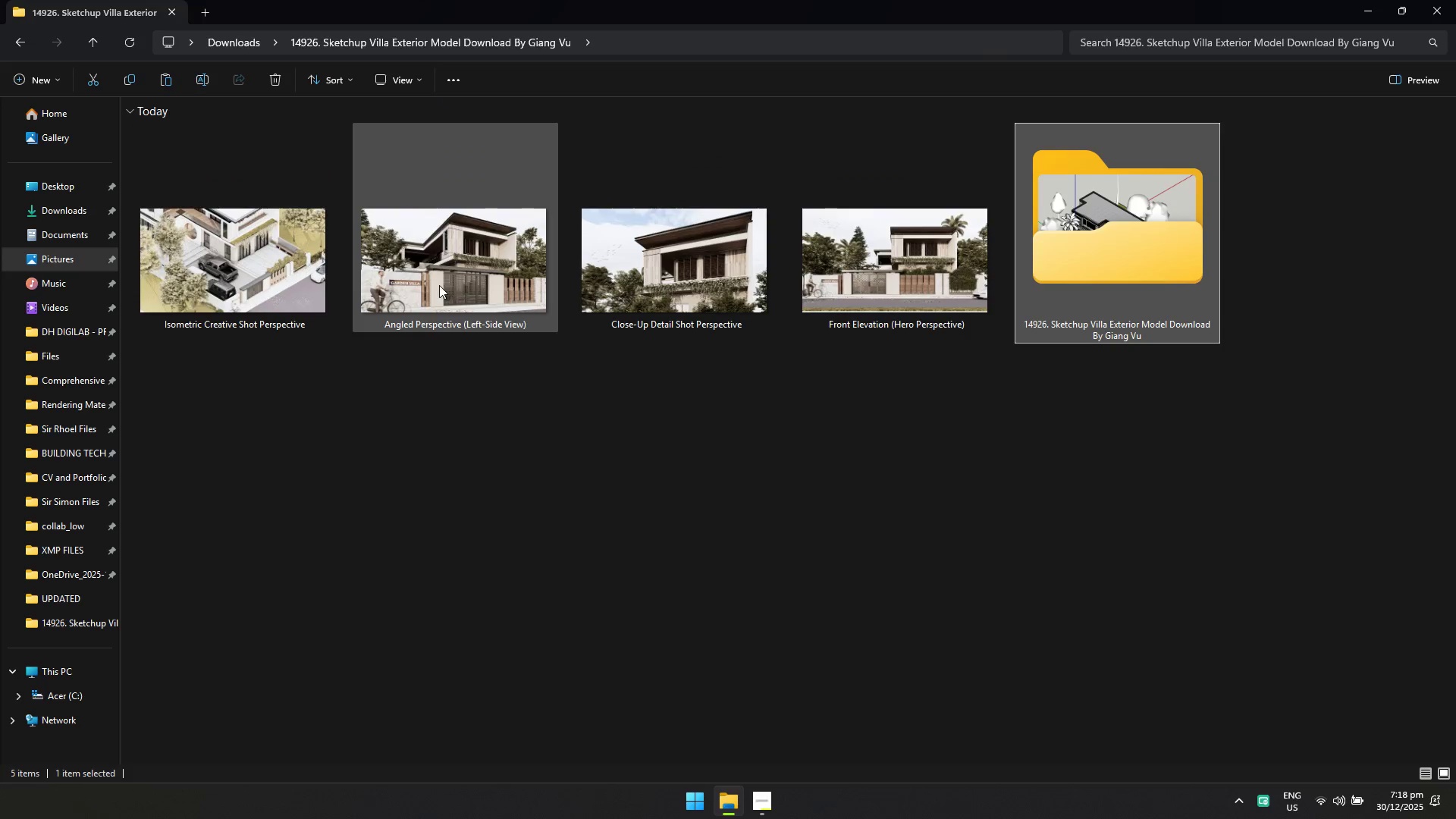 
left_click([475, 402])
 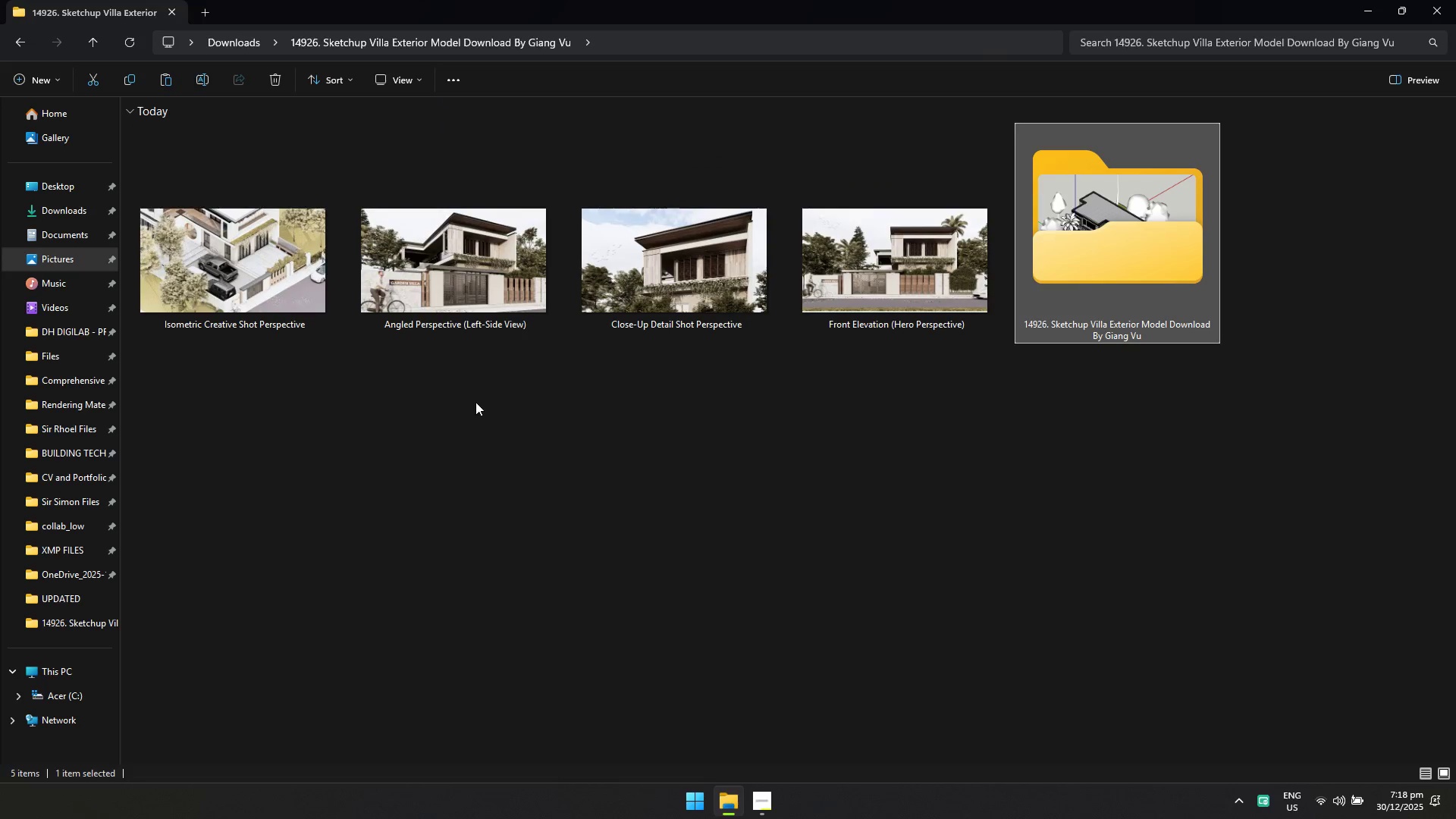 
key(Control+ControlLeft)
 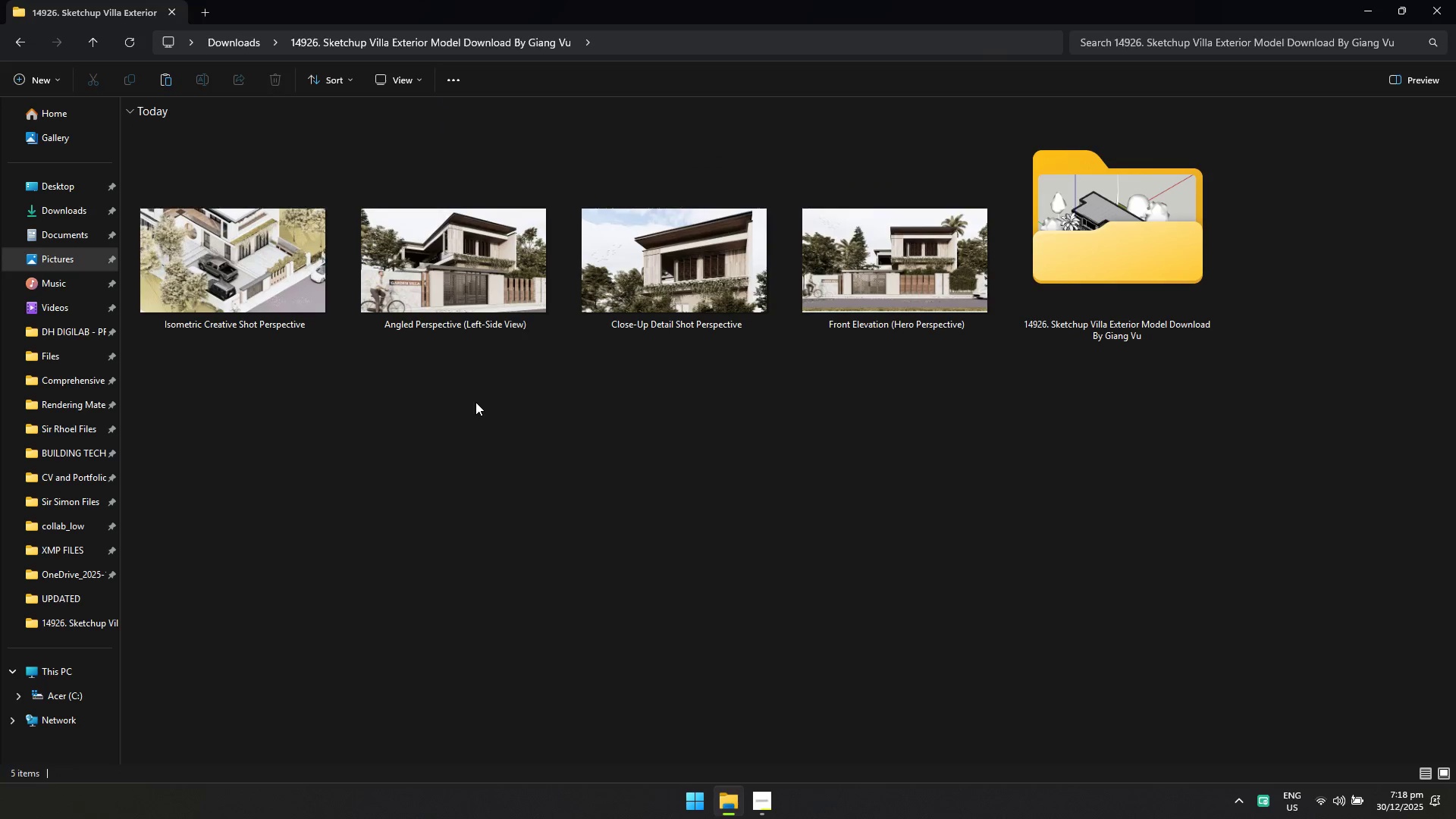 
key(Control+V)
 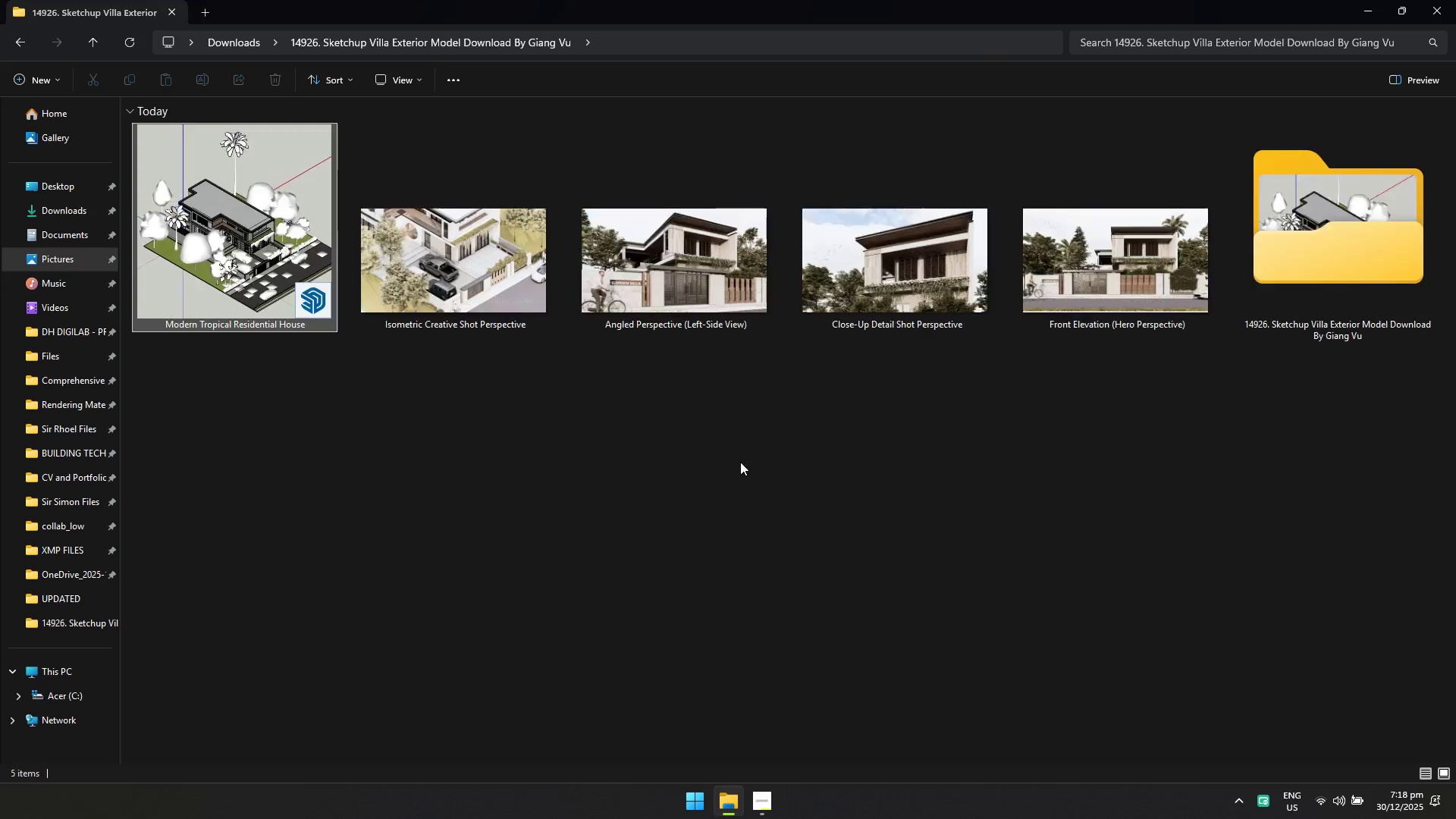 
left_click([752, 463])
 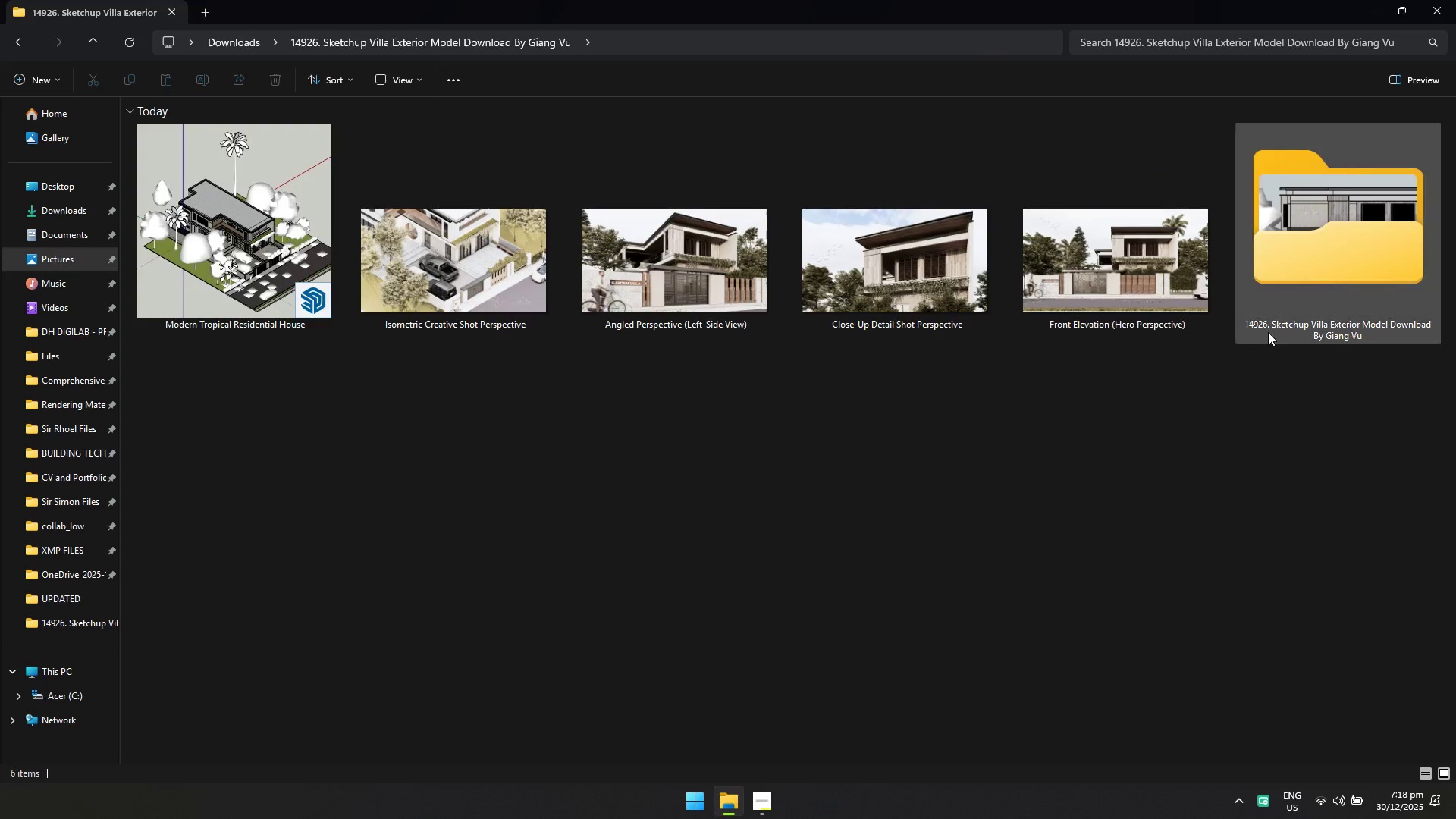 
left_click([1332, 290])
 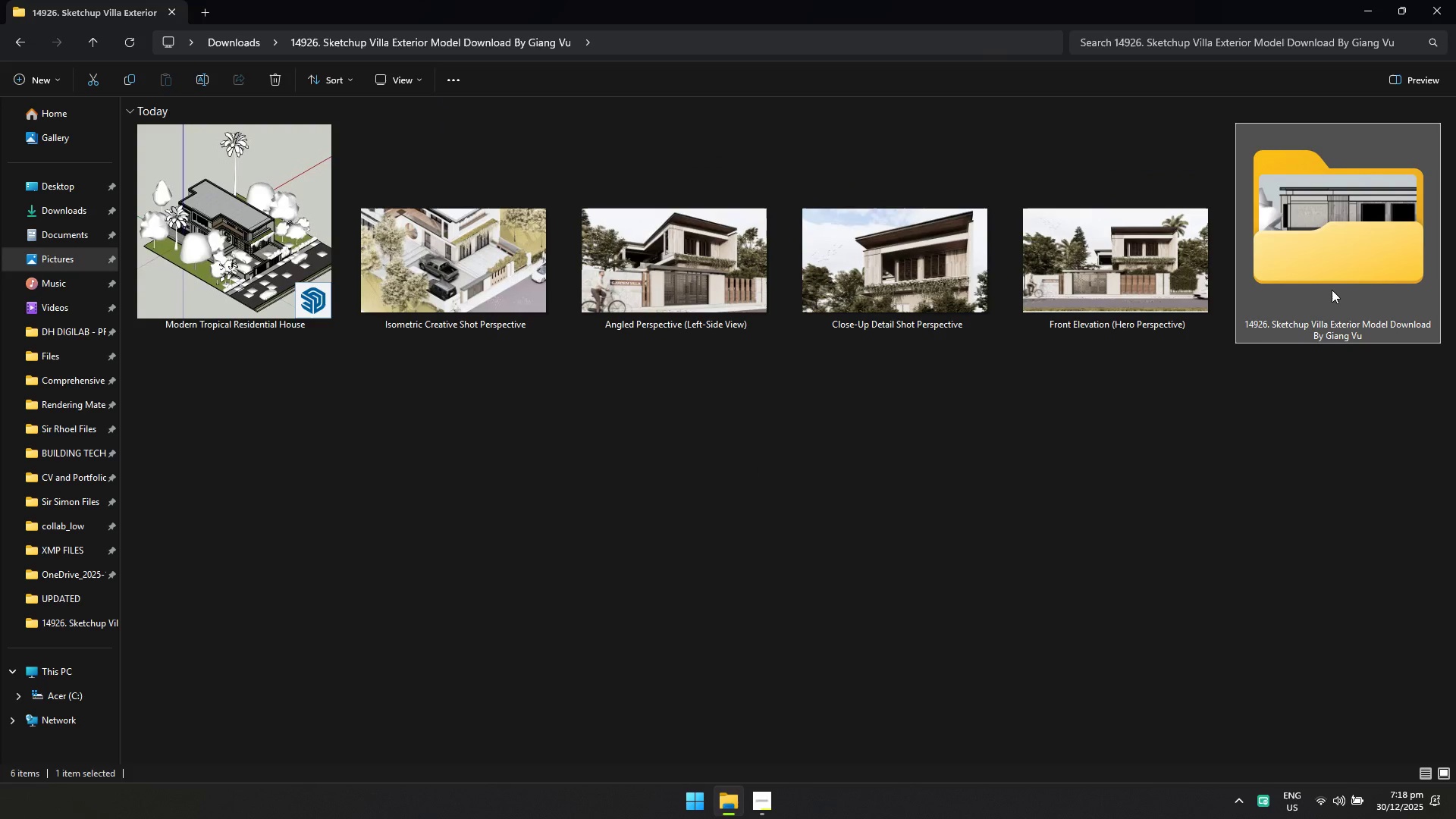 
key(Shift+Delete)
 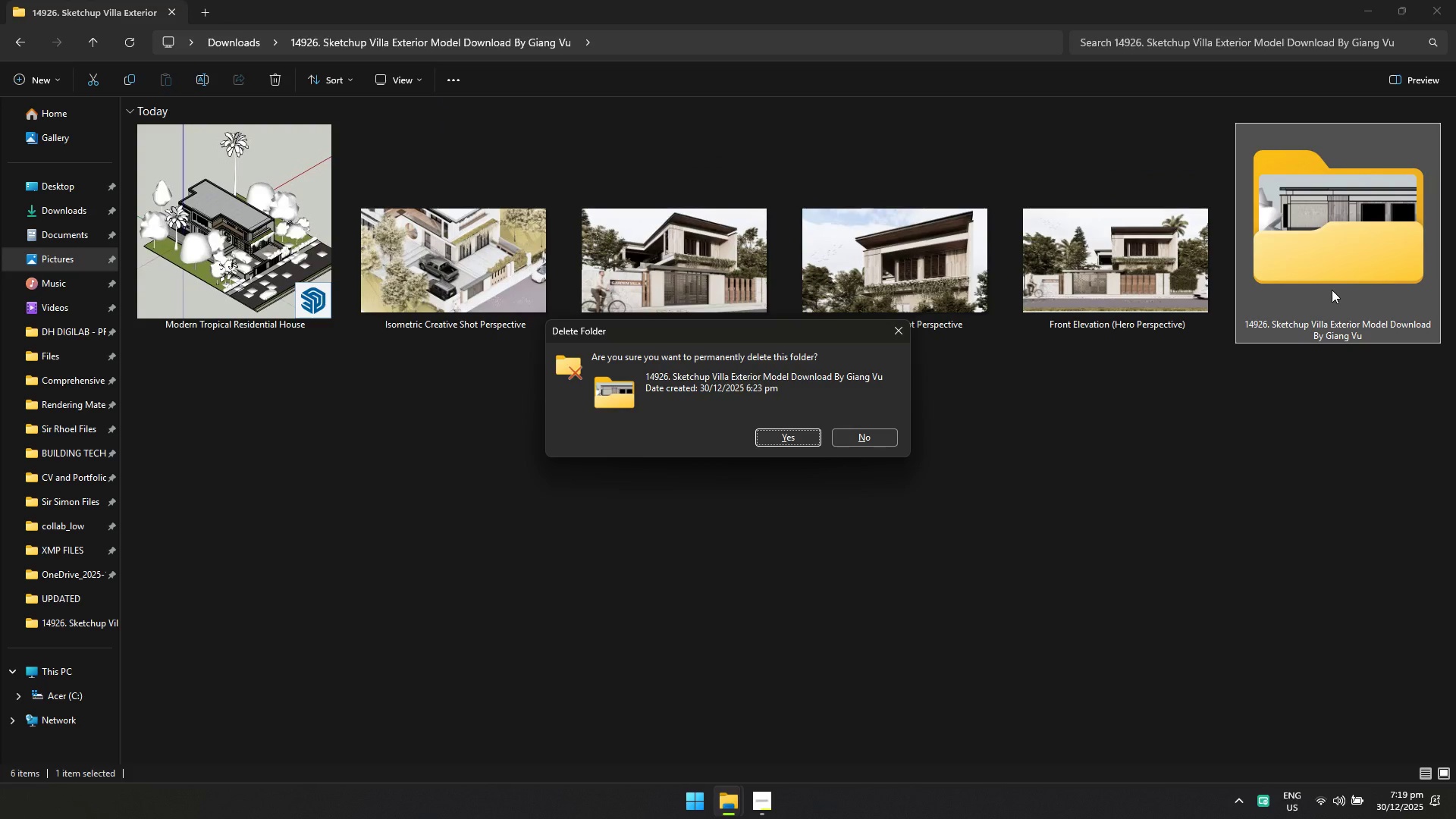 
key(Enter)
 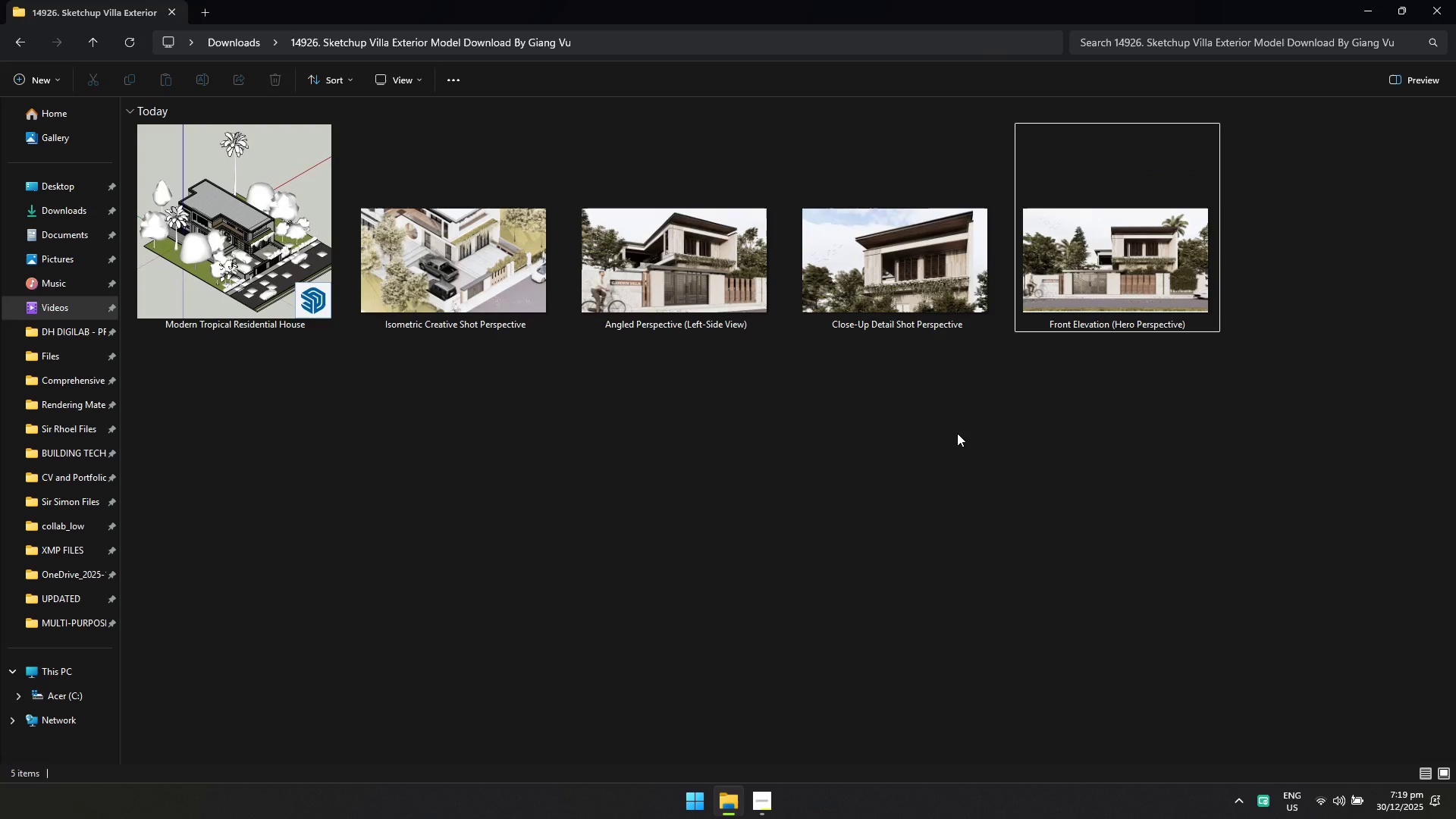 
wait(10.91)
 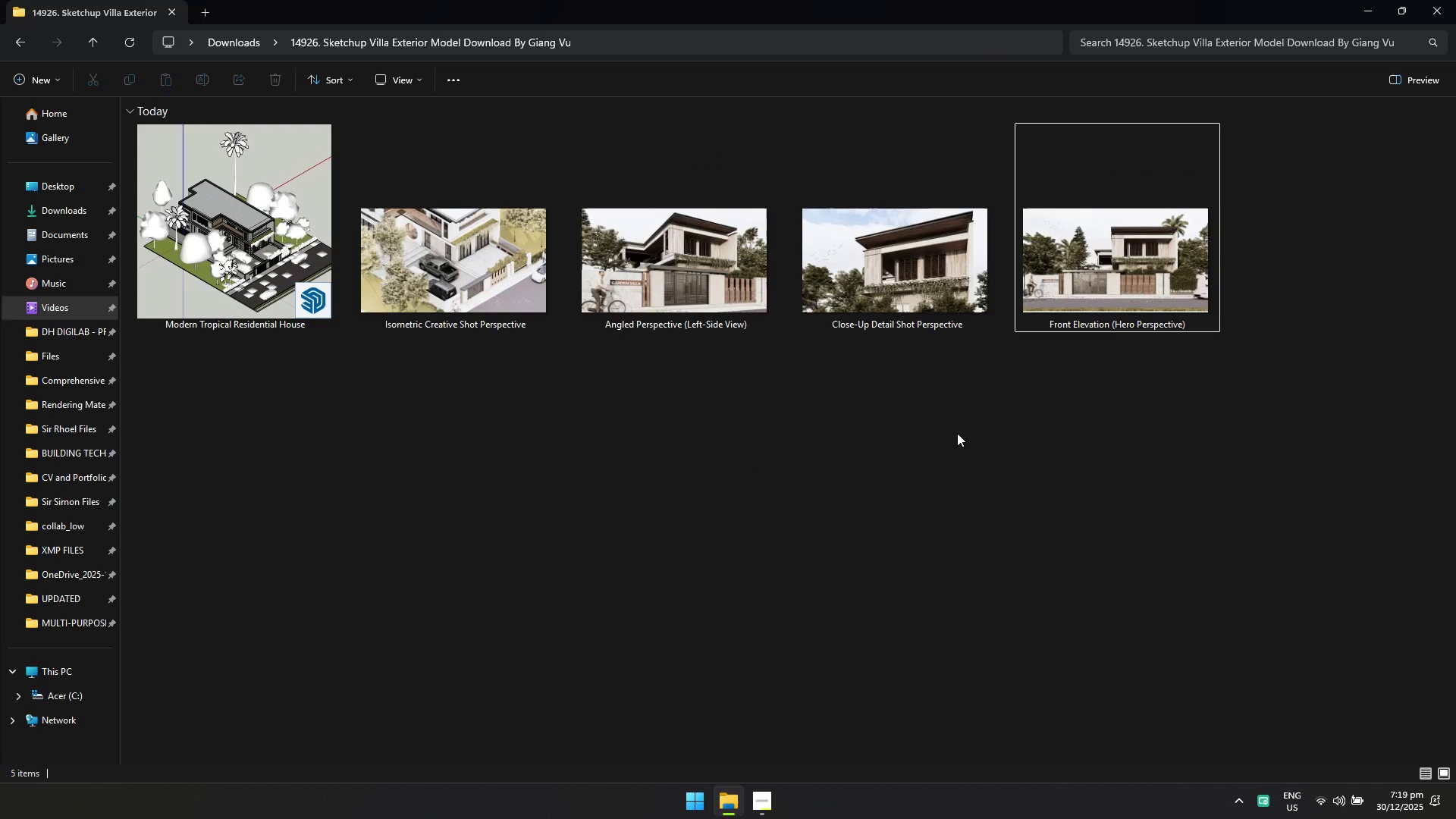 
left_click([750, 814])